 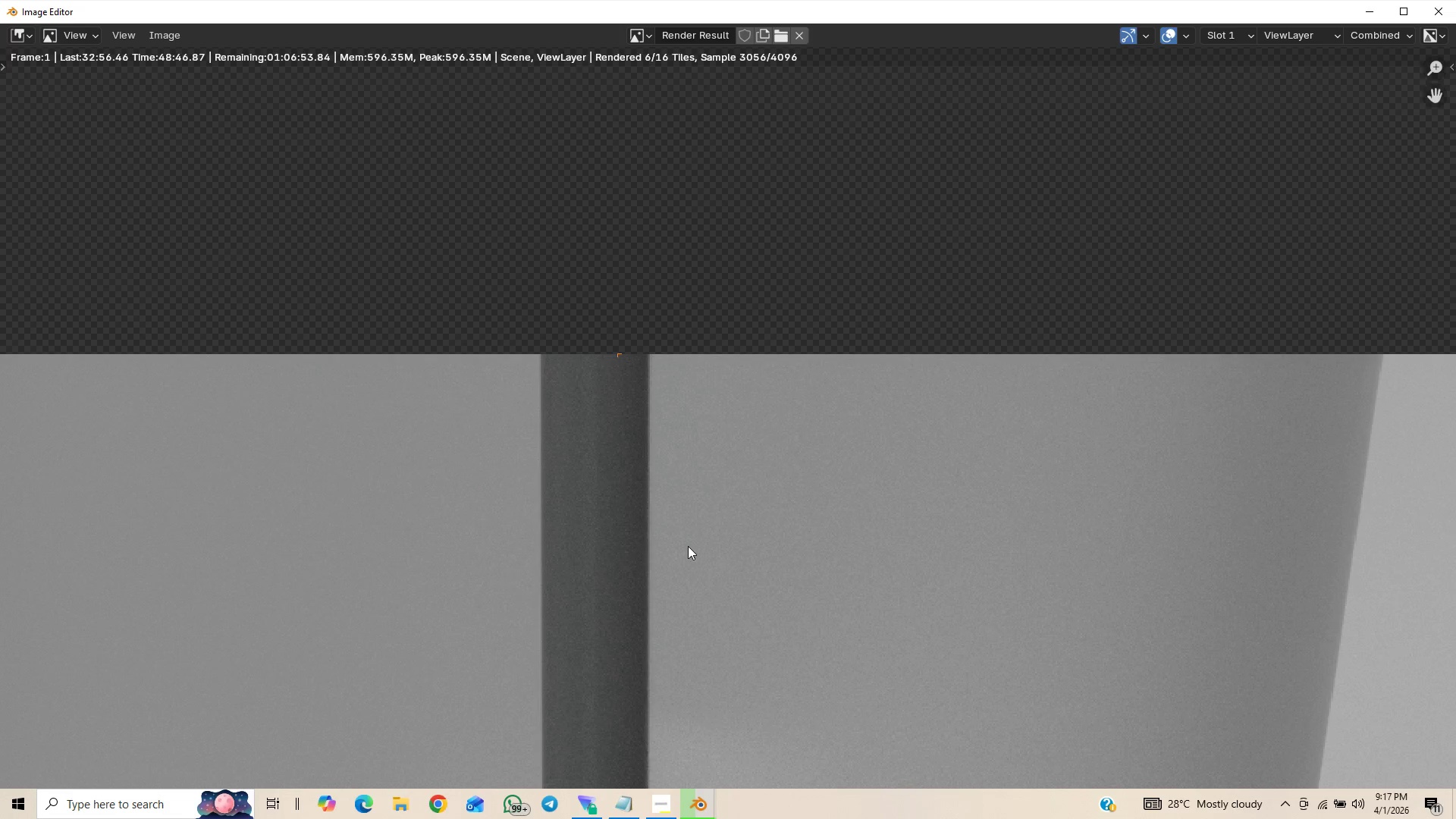 
scroll: coordinate [688, 548], scroll_direction: down, amount: 9.0
 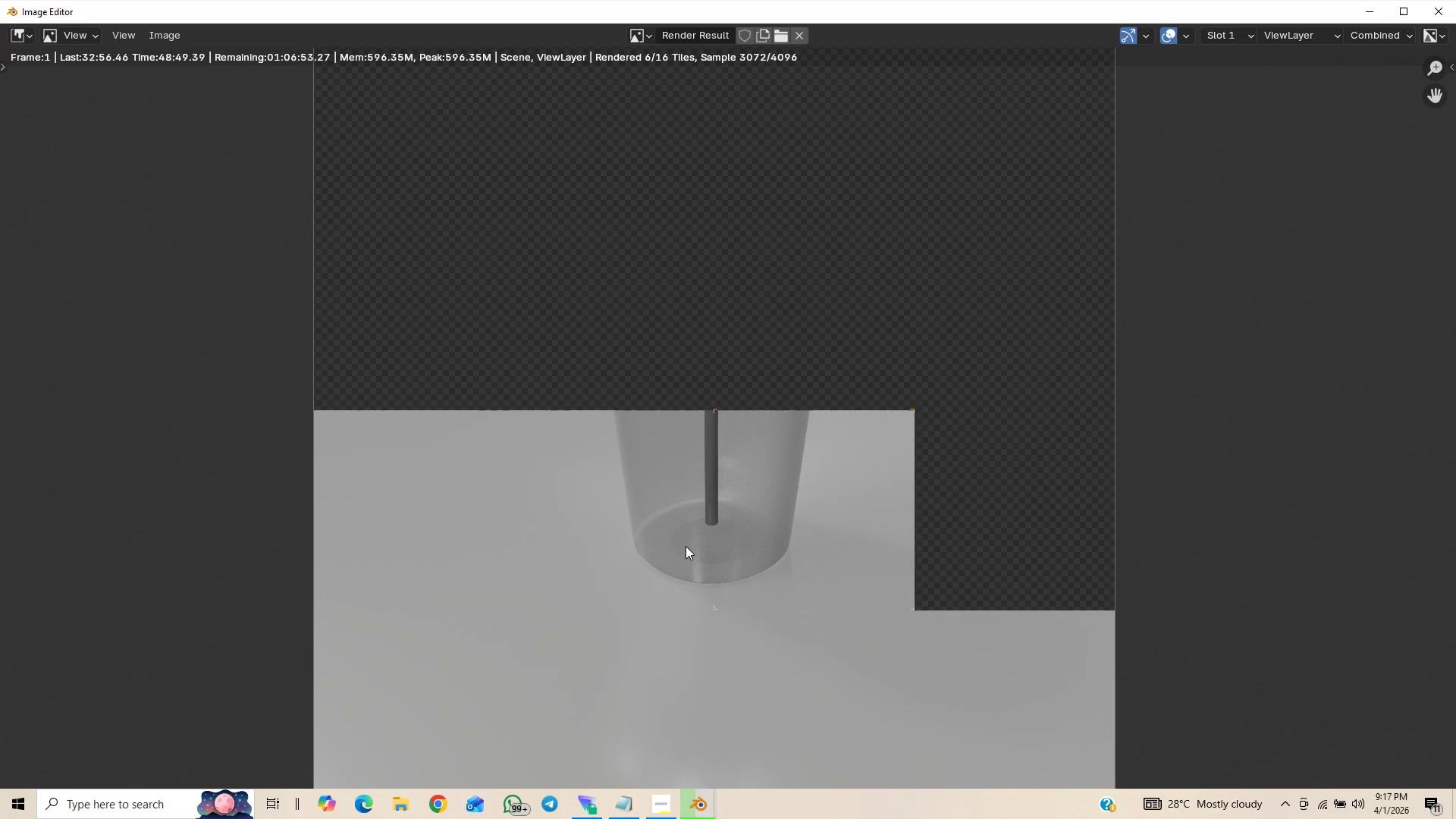 
scroll: coordinate [682, 545], scroll_direction: up, amount: 4.0
 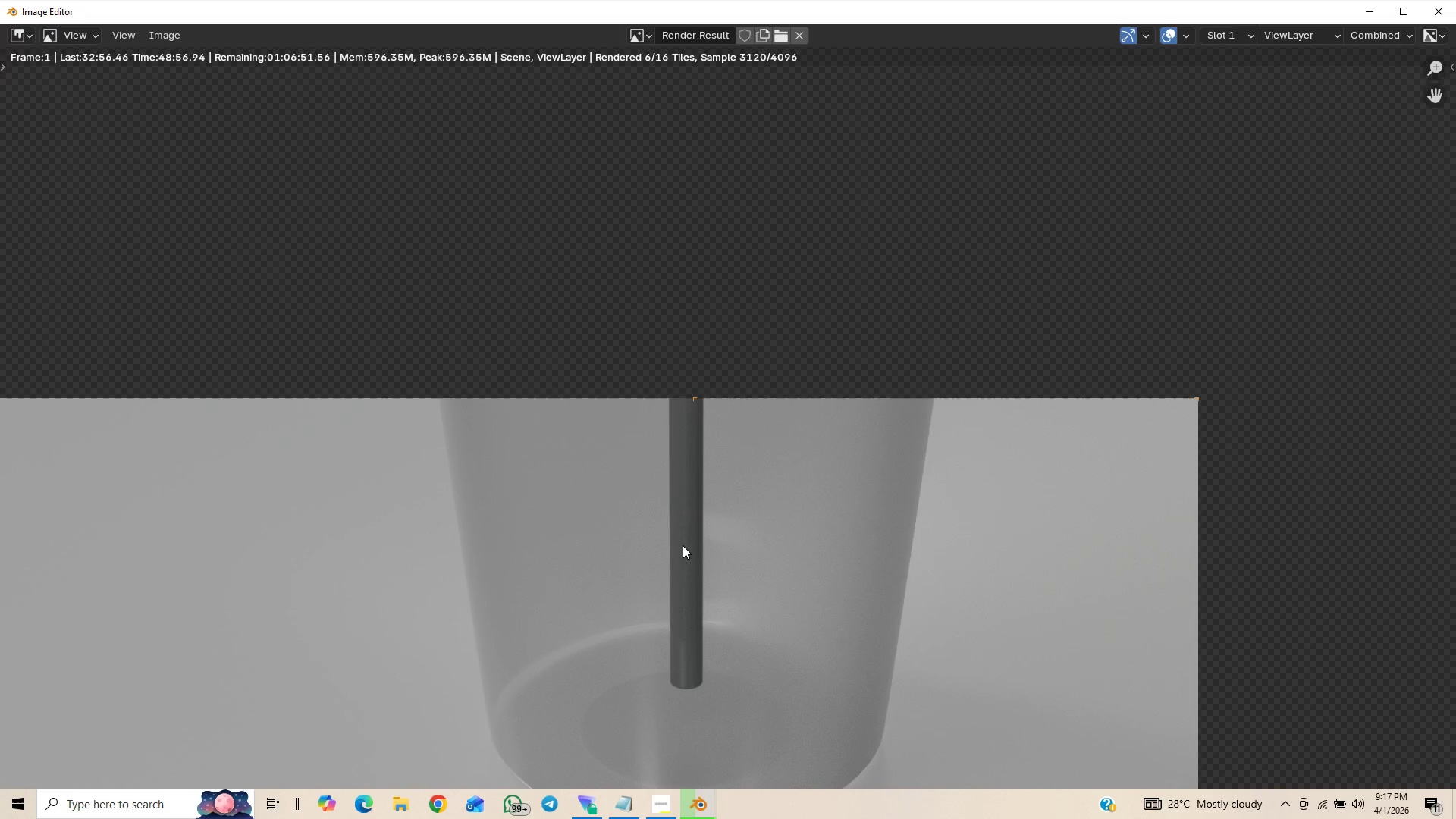 
scroll: coordinate [682, 545], scroll_direction: down, amount: 10.0
 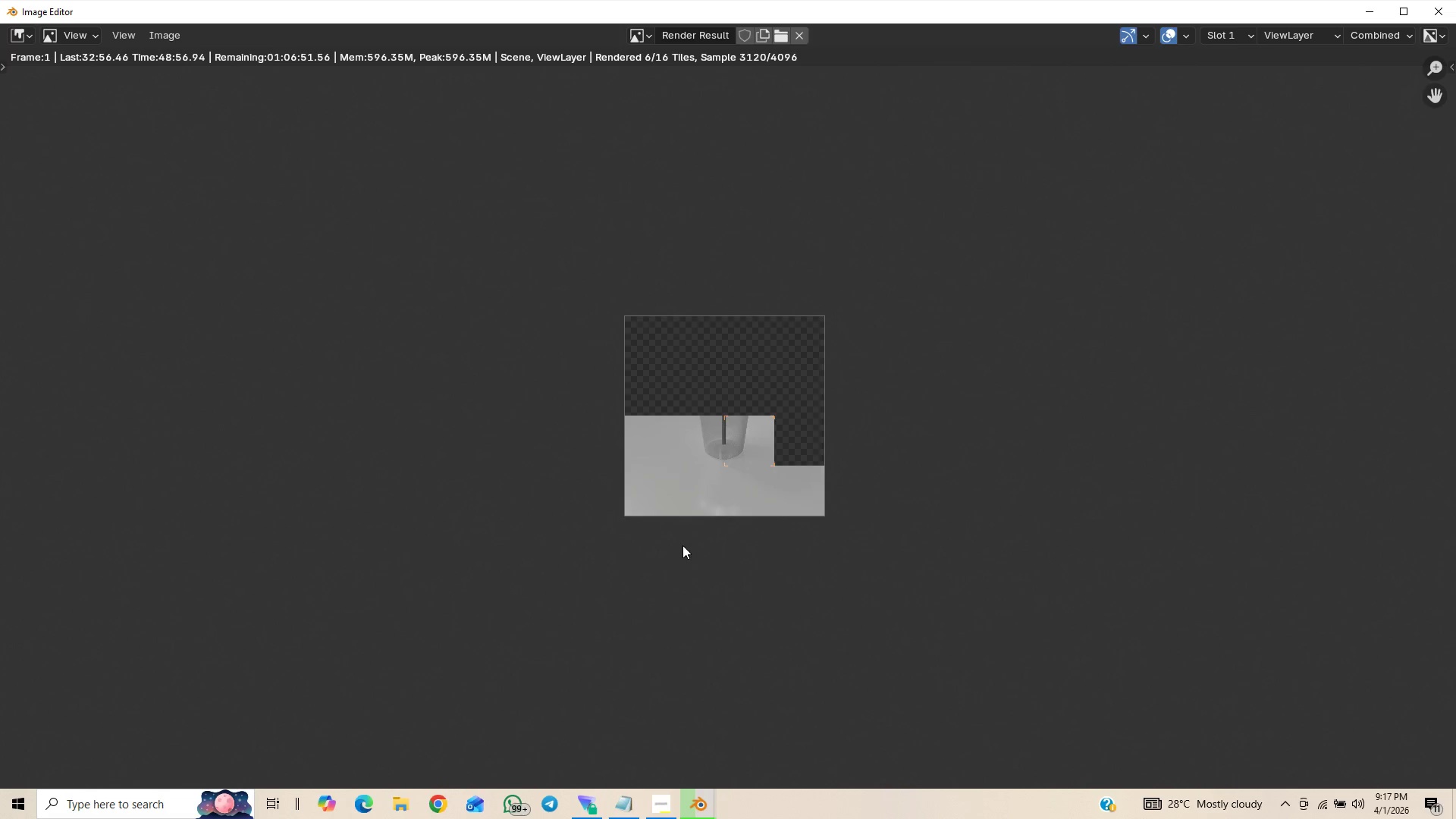 
scroll: coordinate [682, 545], scroll_direction: up, amount: 5.0
 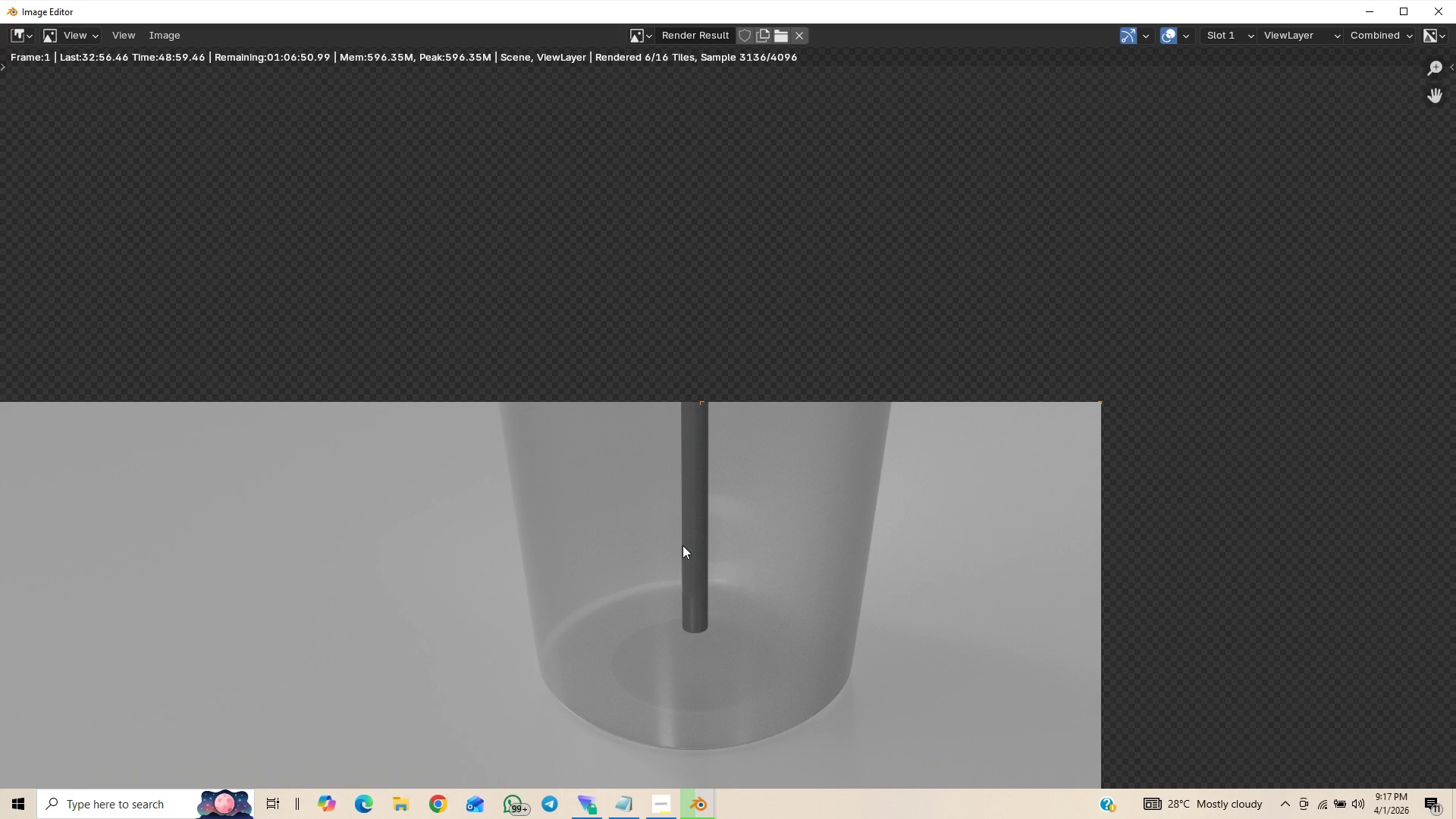 
scroll: coordinate [684, 542], scroll_direction: down, amount: 14.0
 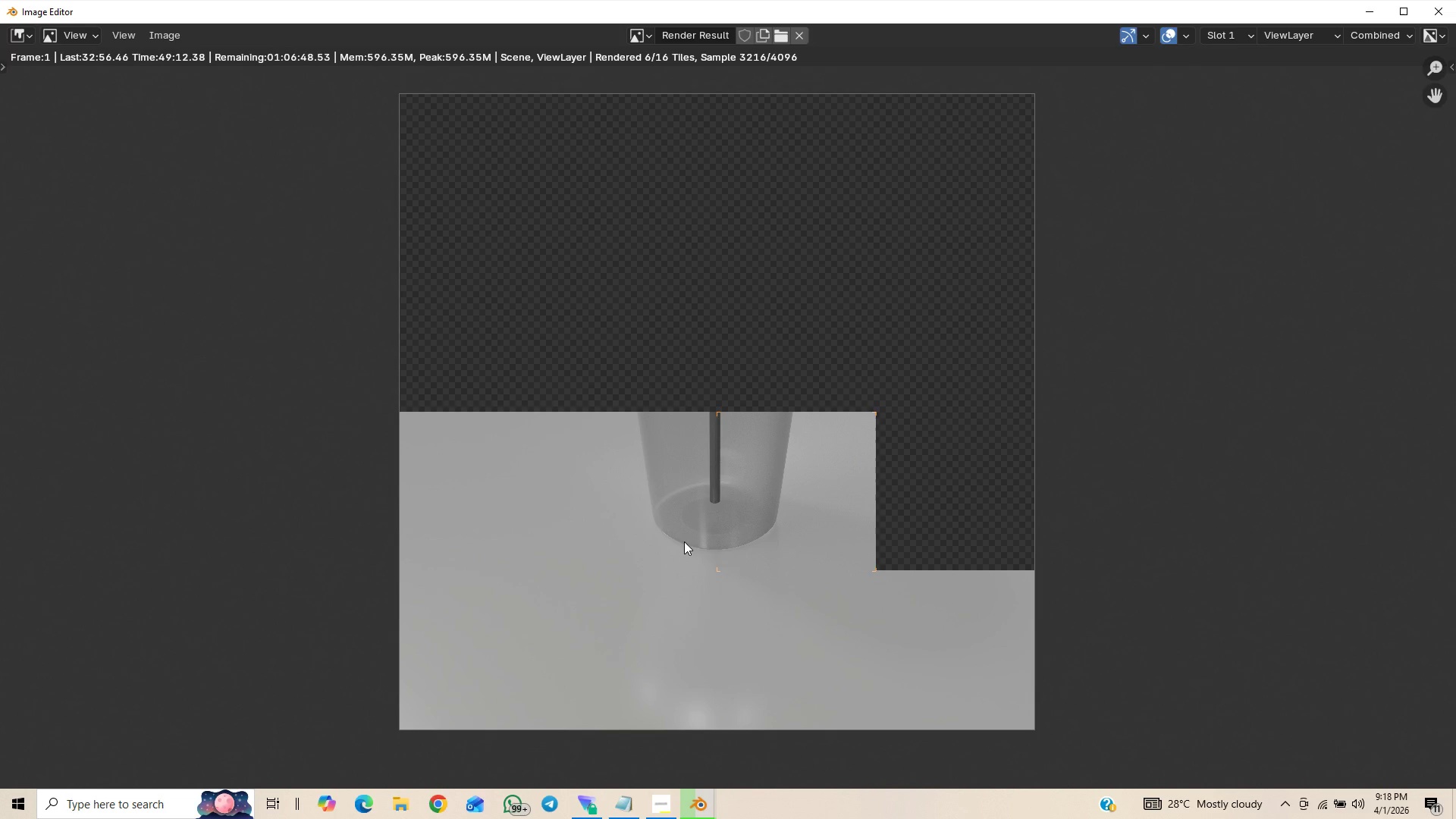 
wait(5.86)
 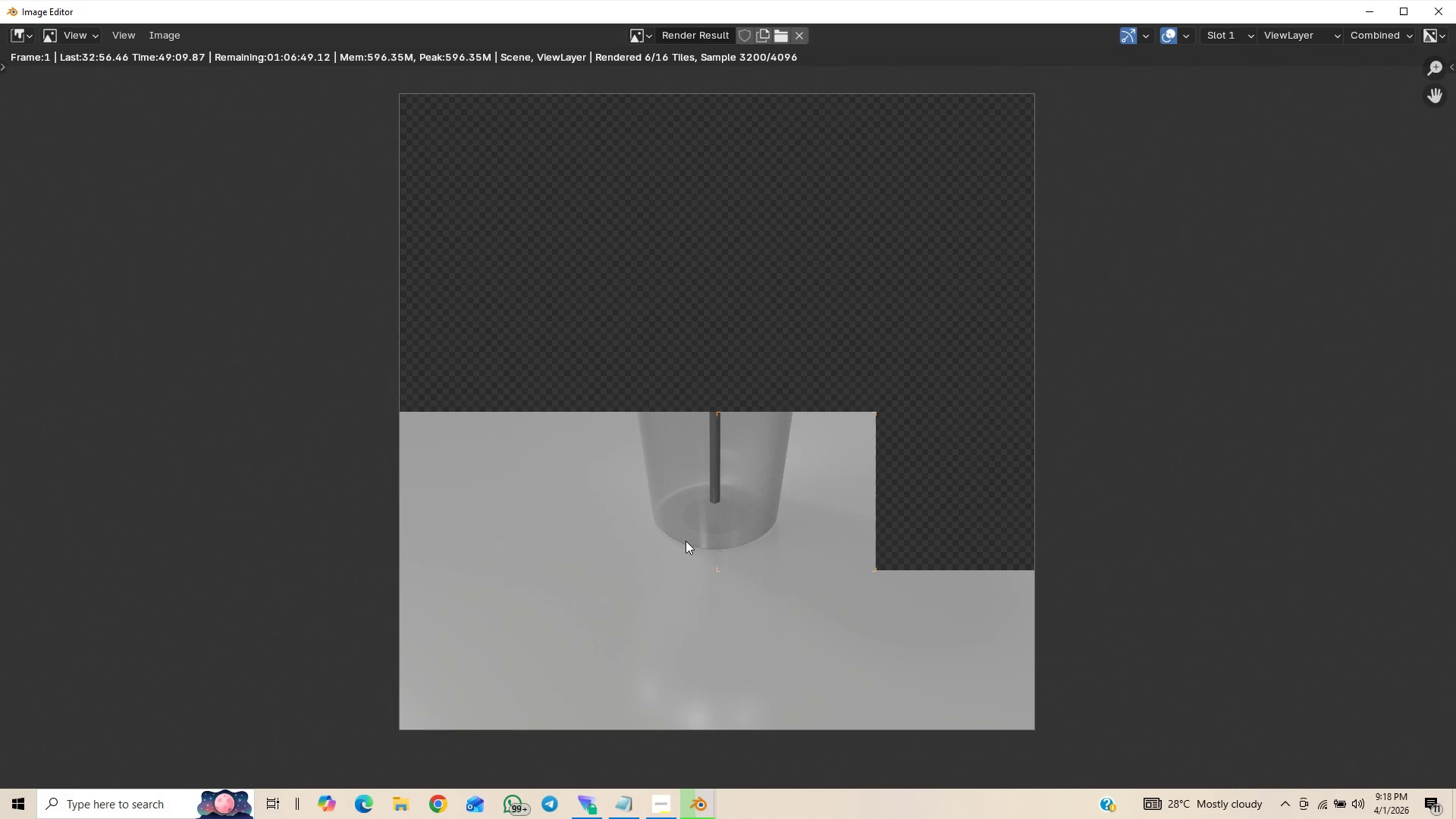 
scroll: coordinate [686, 546], scroll_direction: up, amount: 16.0
 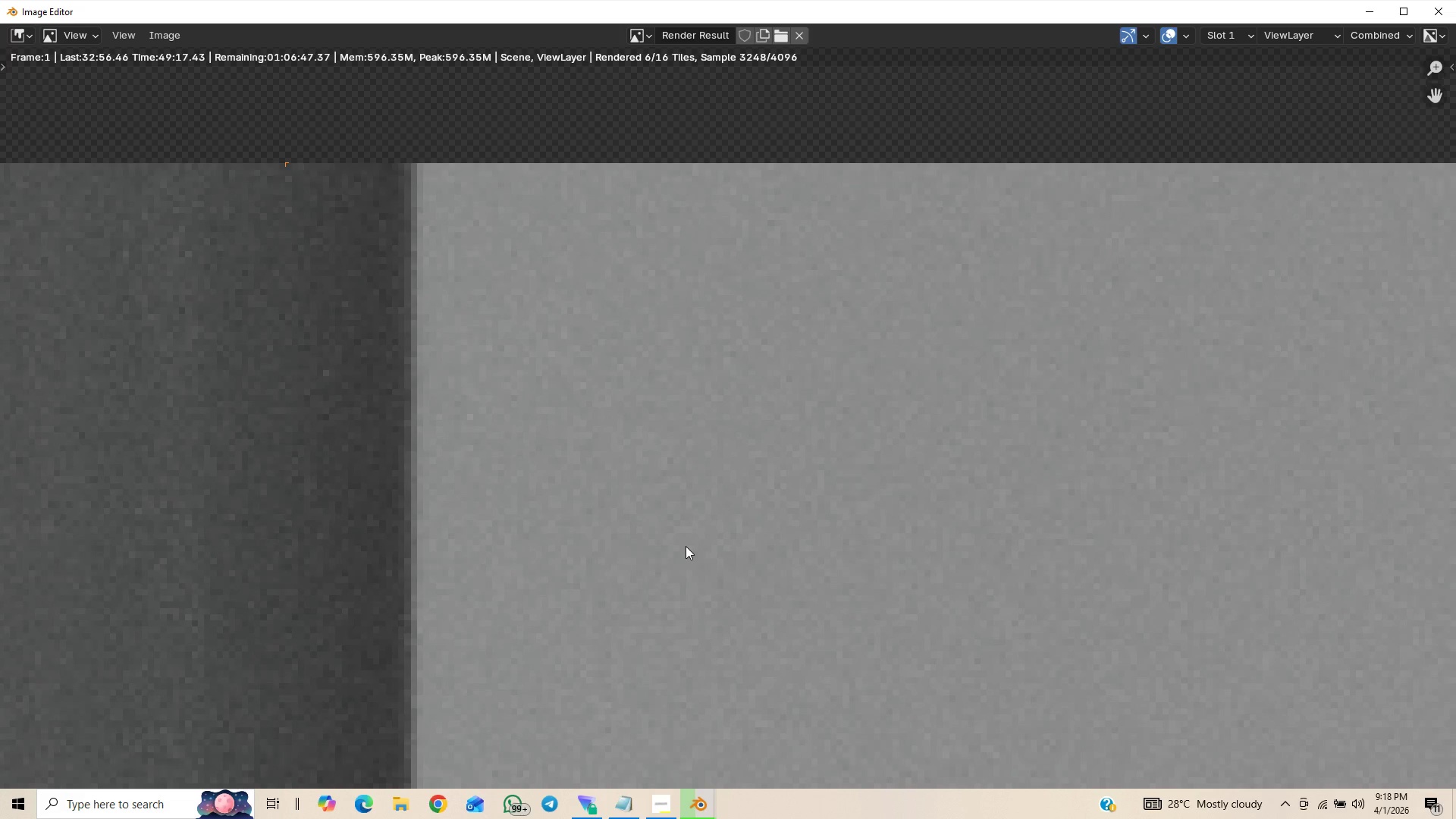 
scroll: coordinate [685, 561], scroll_direction: down, amount: 16.0
 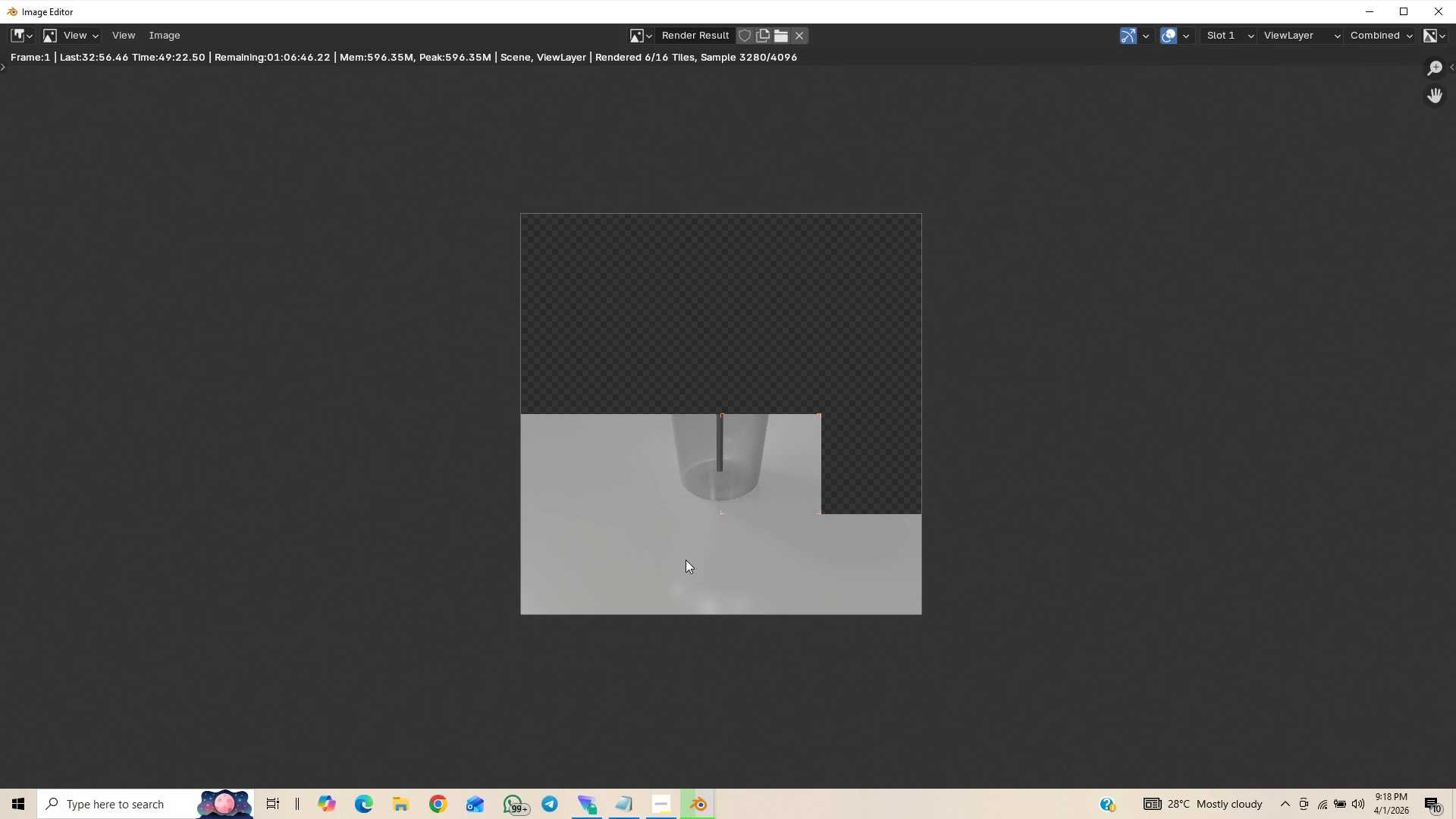 
scroll: coordinate [686, 554], scroll_direction: up, amount: 4.0
 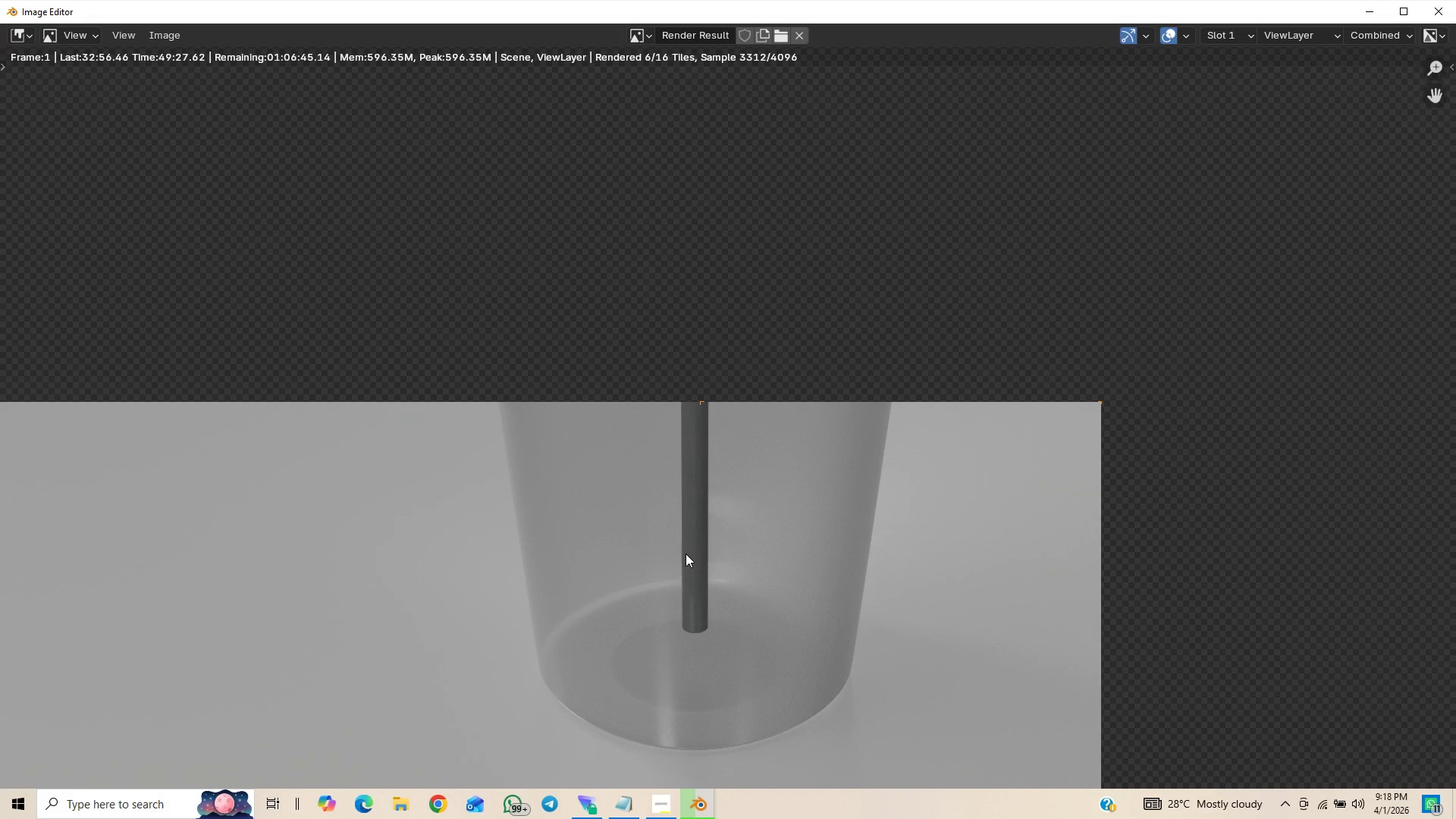 
scroll: coordinate [686, 553], scroll_direction: down, amount: 11.0
 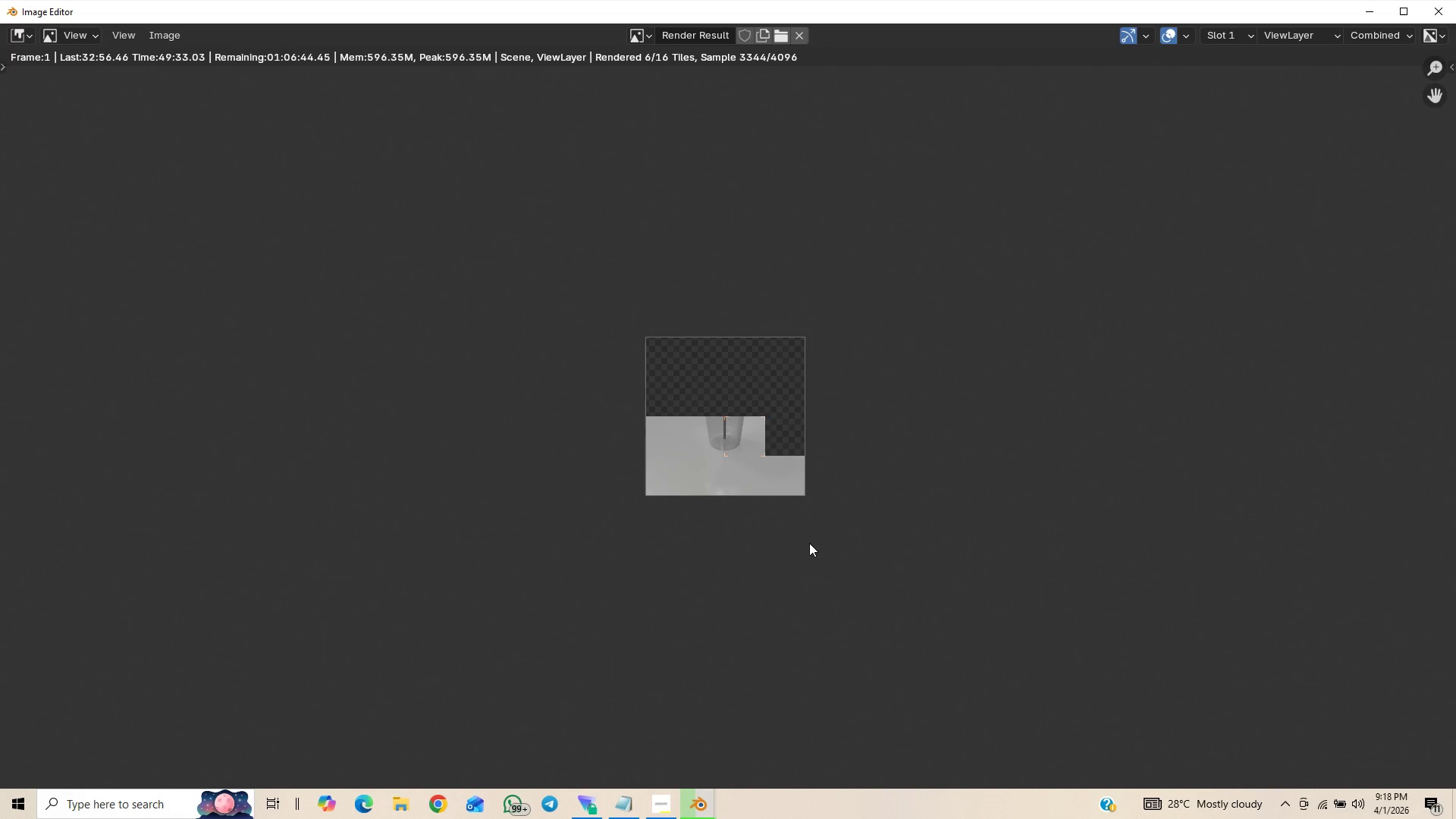 
wait(5.07)
 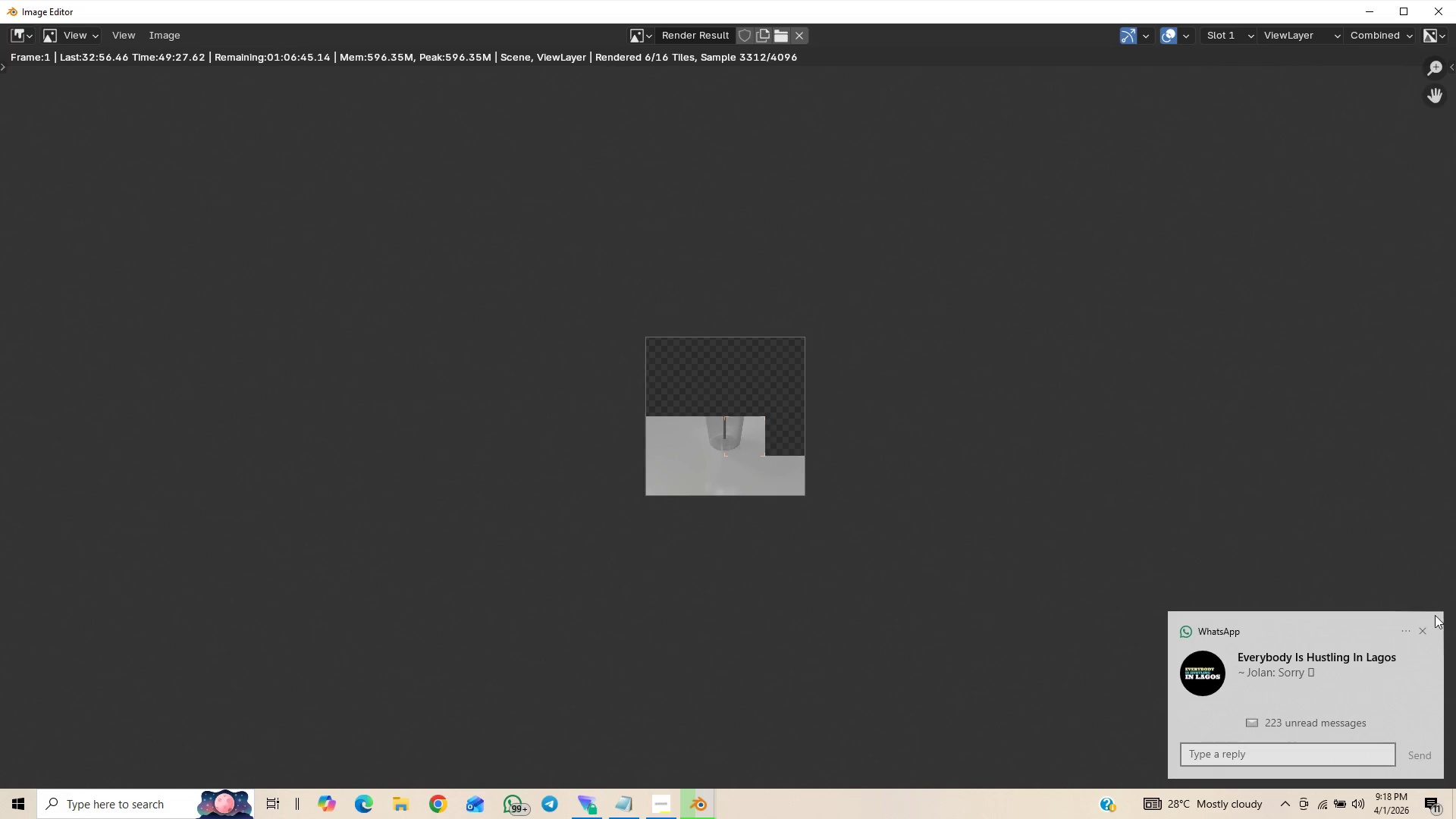 
scroll: coordinate [837, 575], scroll_direction: up, amount: 6.0
 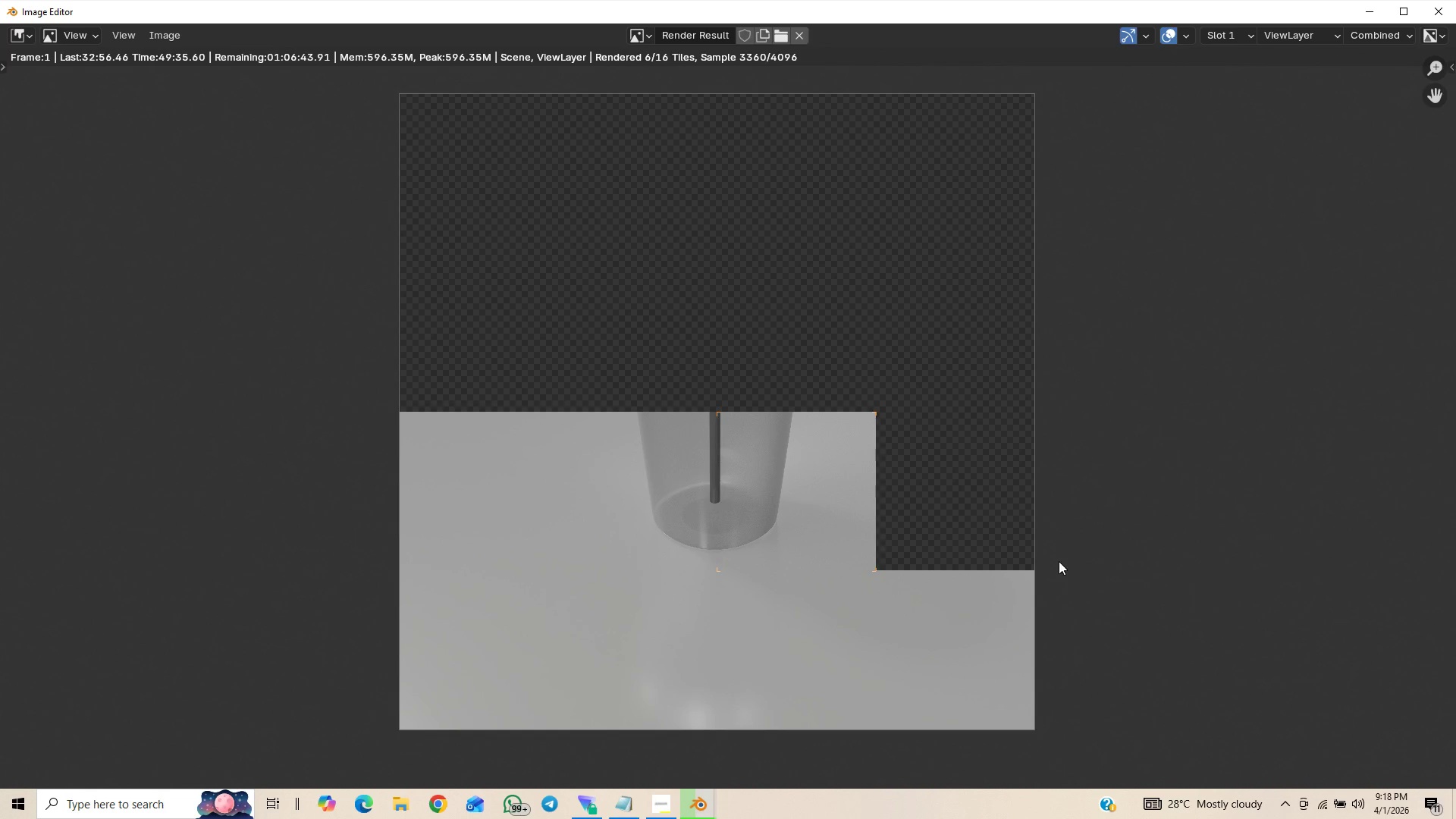 
scroll: coordinate [867, 566], scroll_direction: down, amount: 3.0
 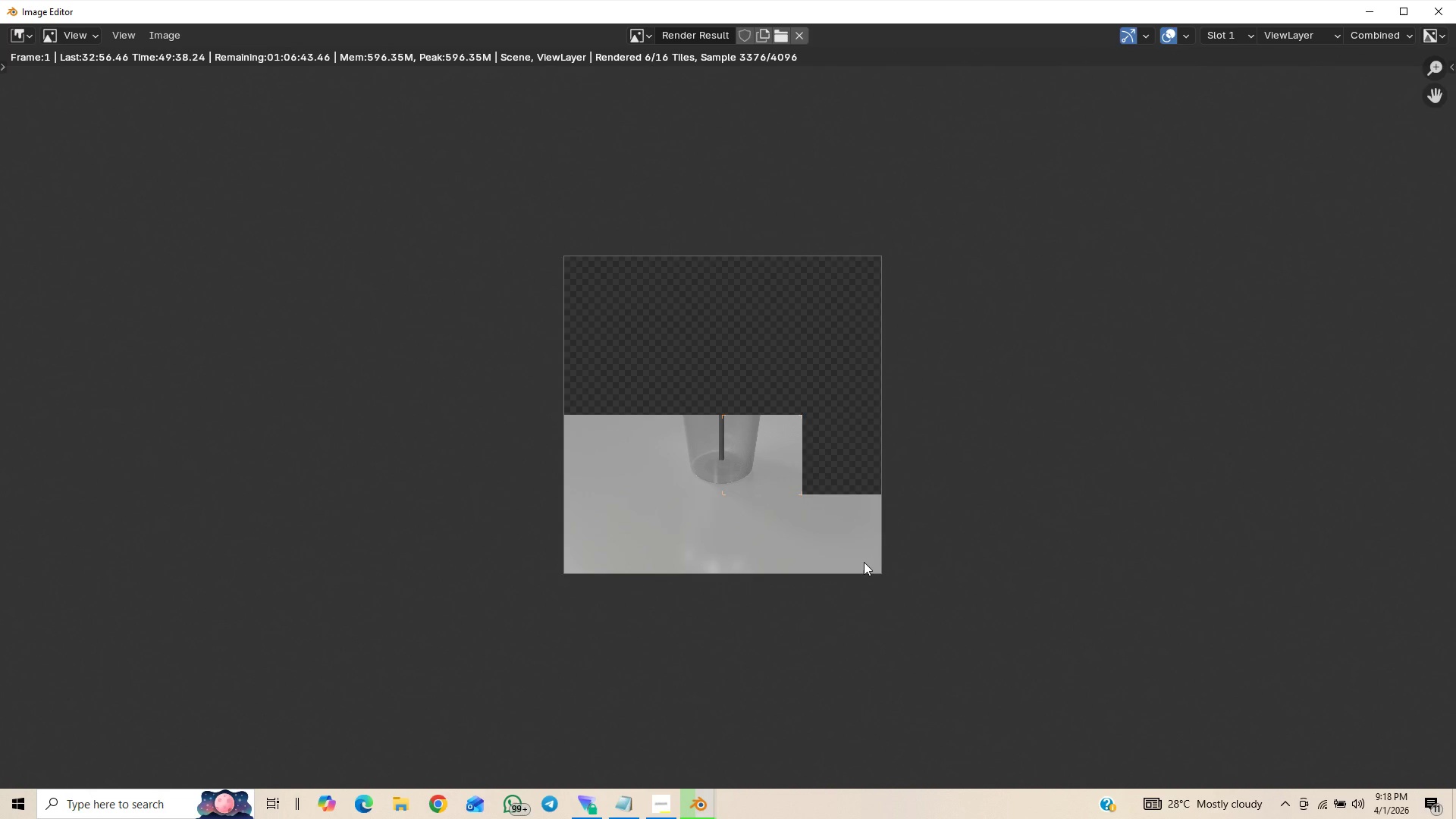 
scroll: coordinate [868, 555], scroll_direction: up, amount: 13.0
 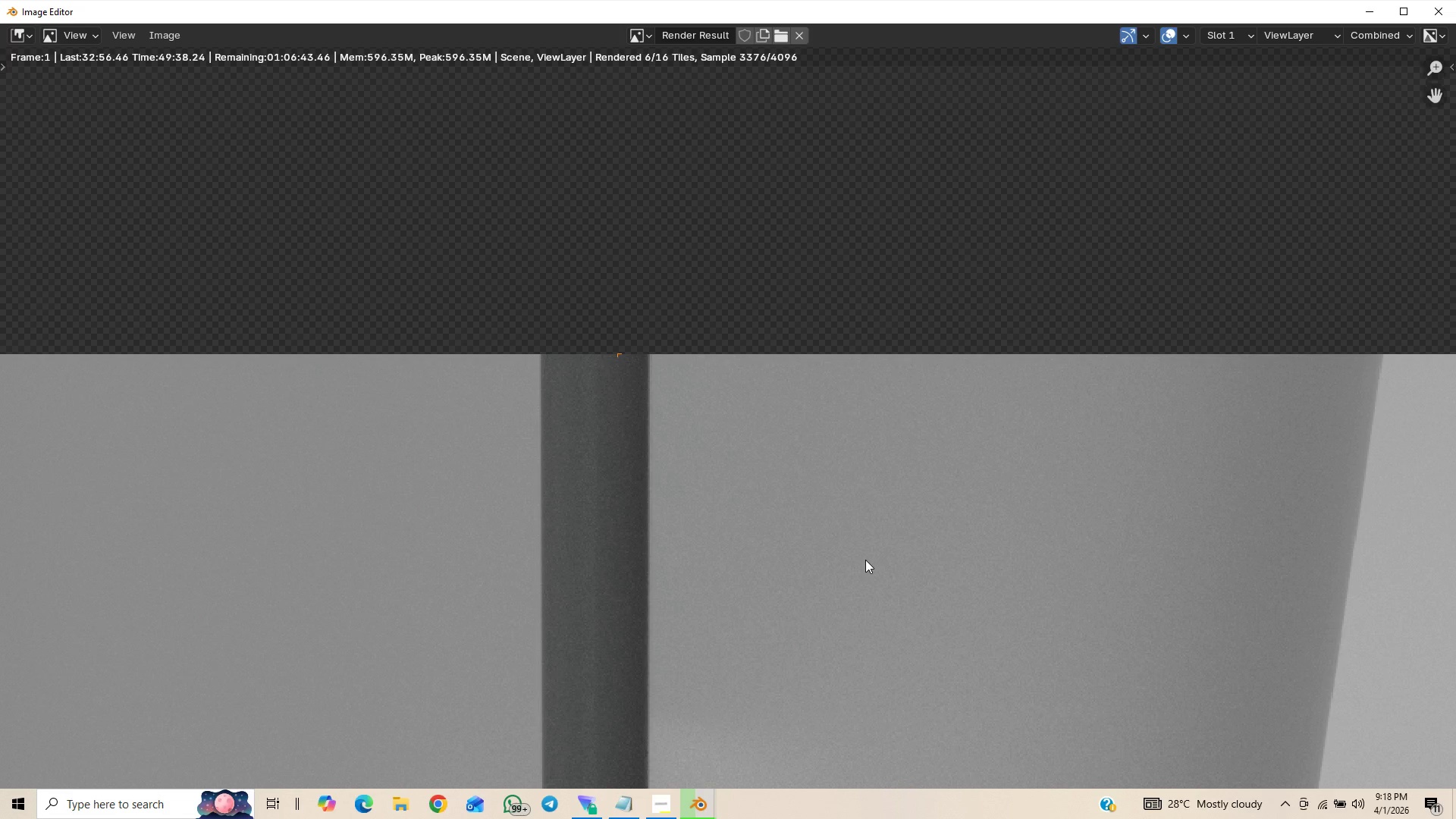 
scroll: coordinate [874, 560], scroll_direction: down, amount: 10.0
 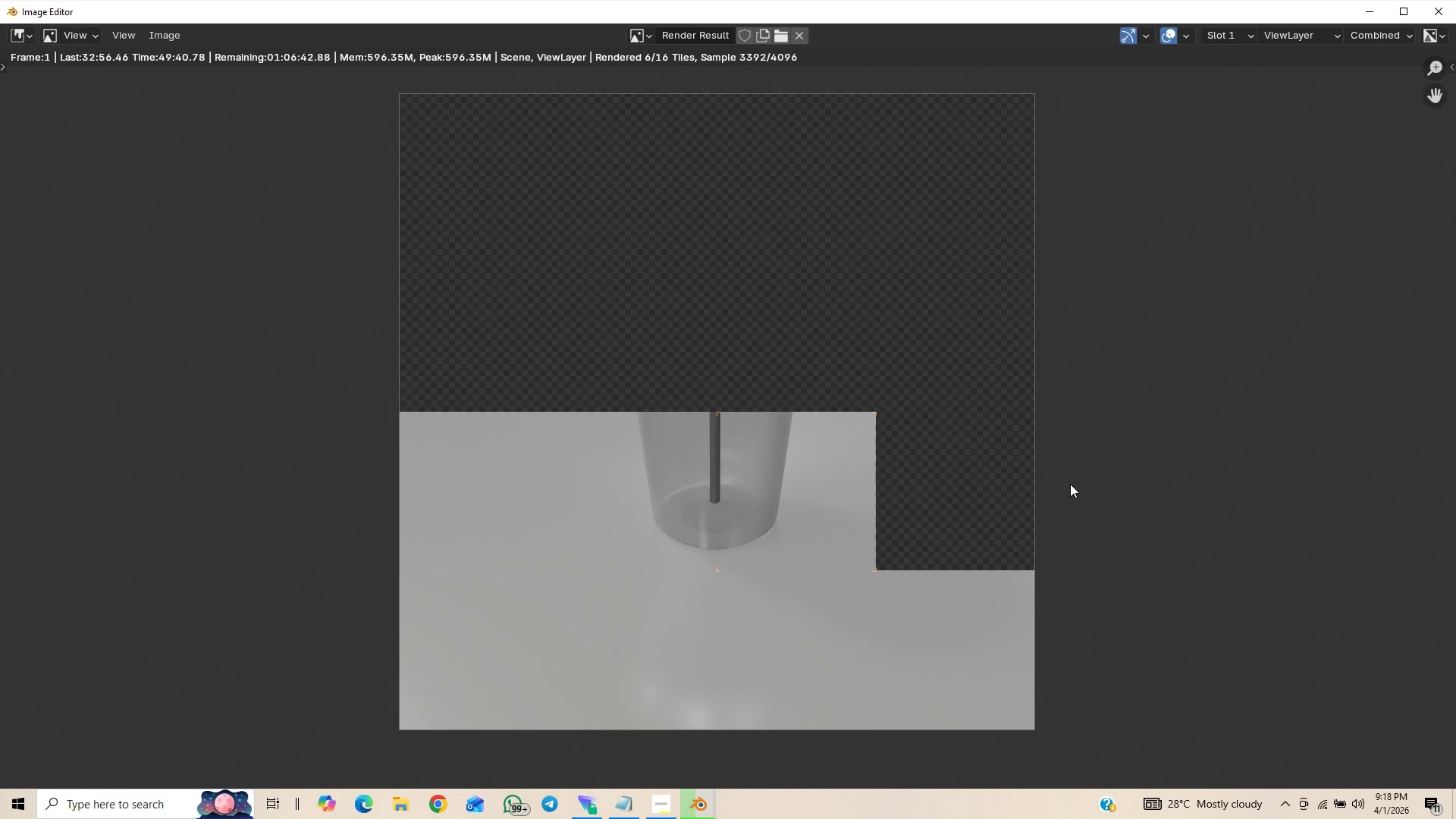 
scroll: coordinate [1070, 484], scroll_direction: up, amount: 23.0
 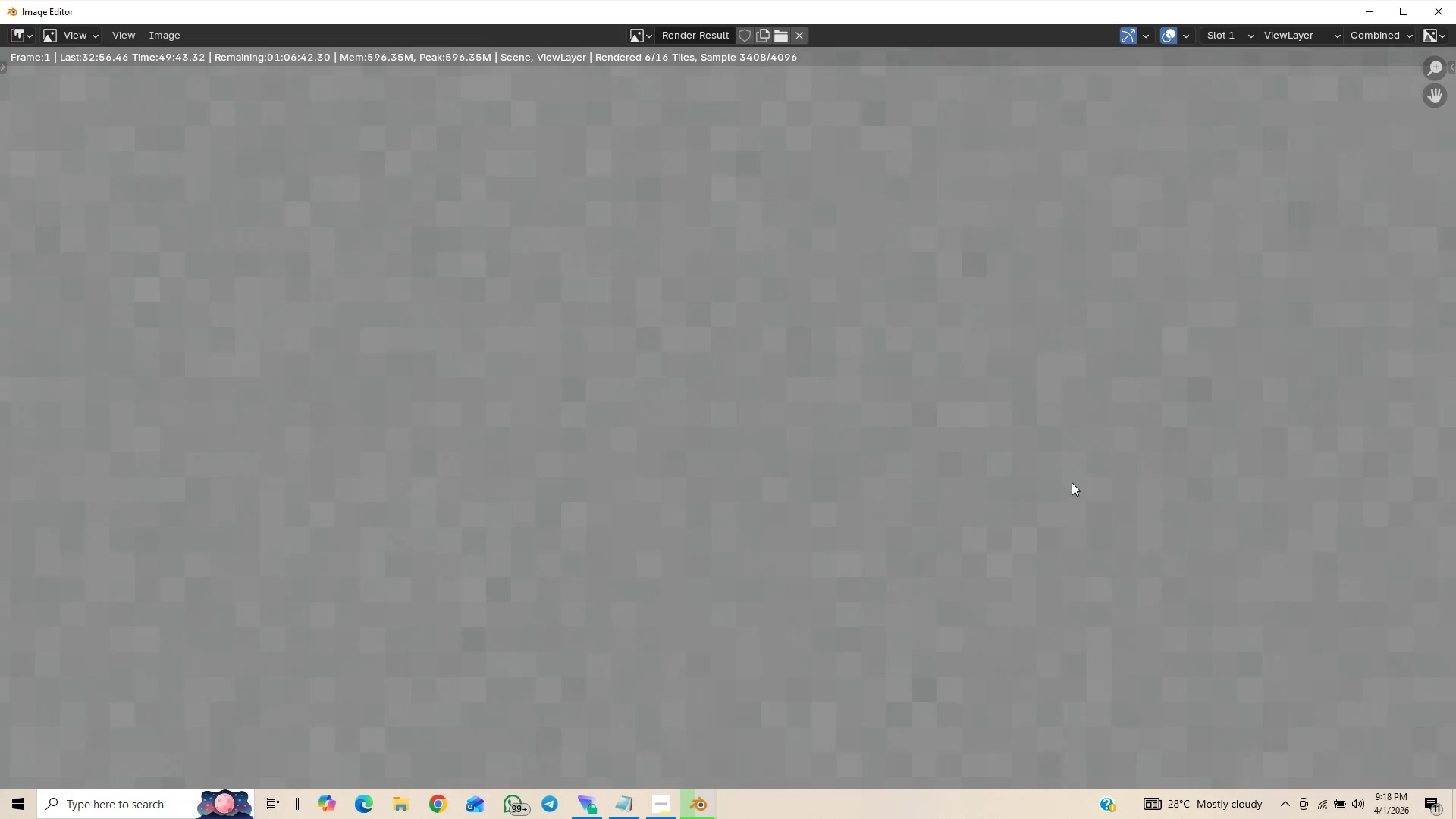 
scroll: coordinate [1072, 482], scroll_direction: down, amount: 23.0
 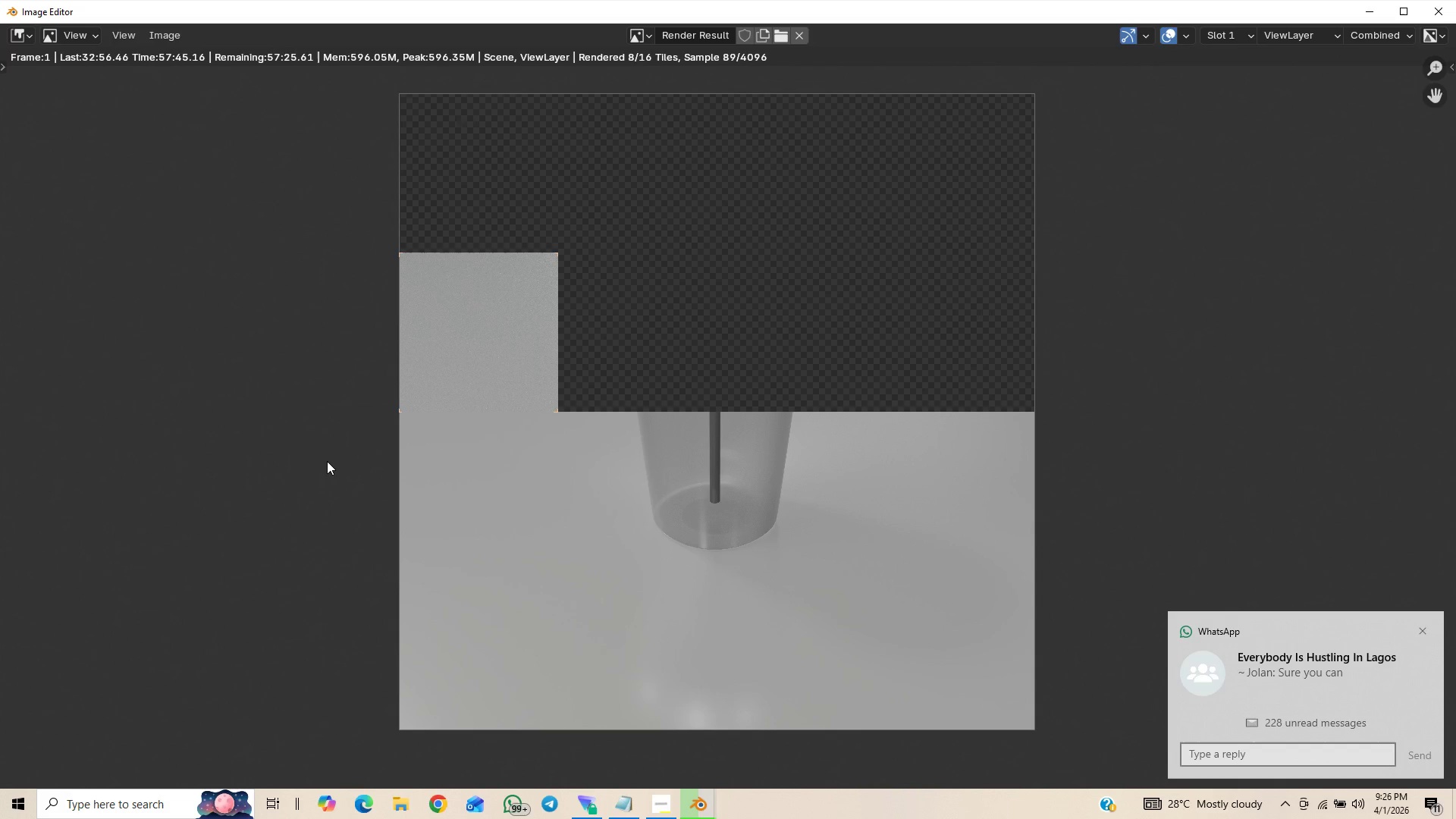 
wait(485.33)
 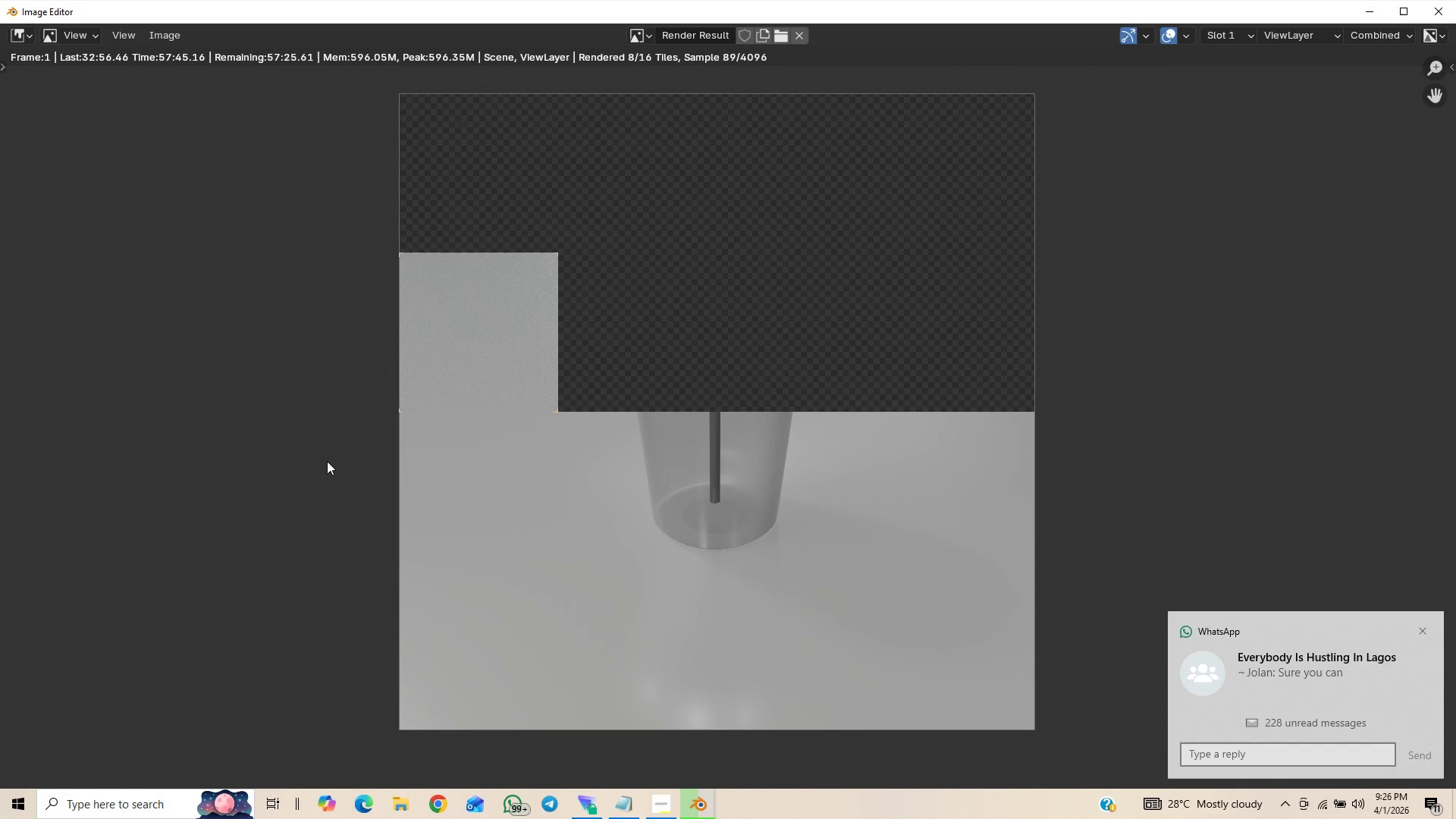 
scroll: coordinate [739, 560], scroll_direction: up, amount: 14.0
 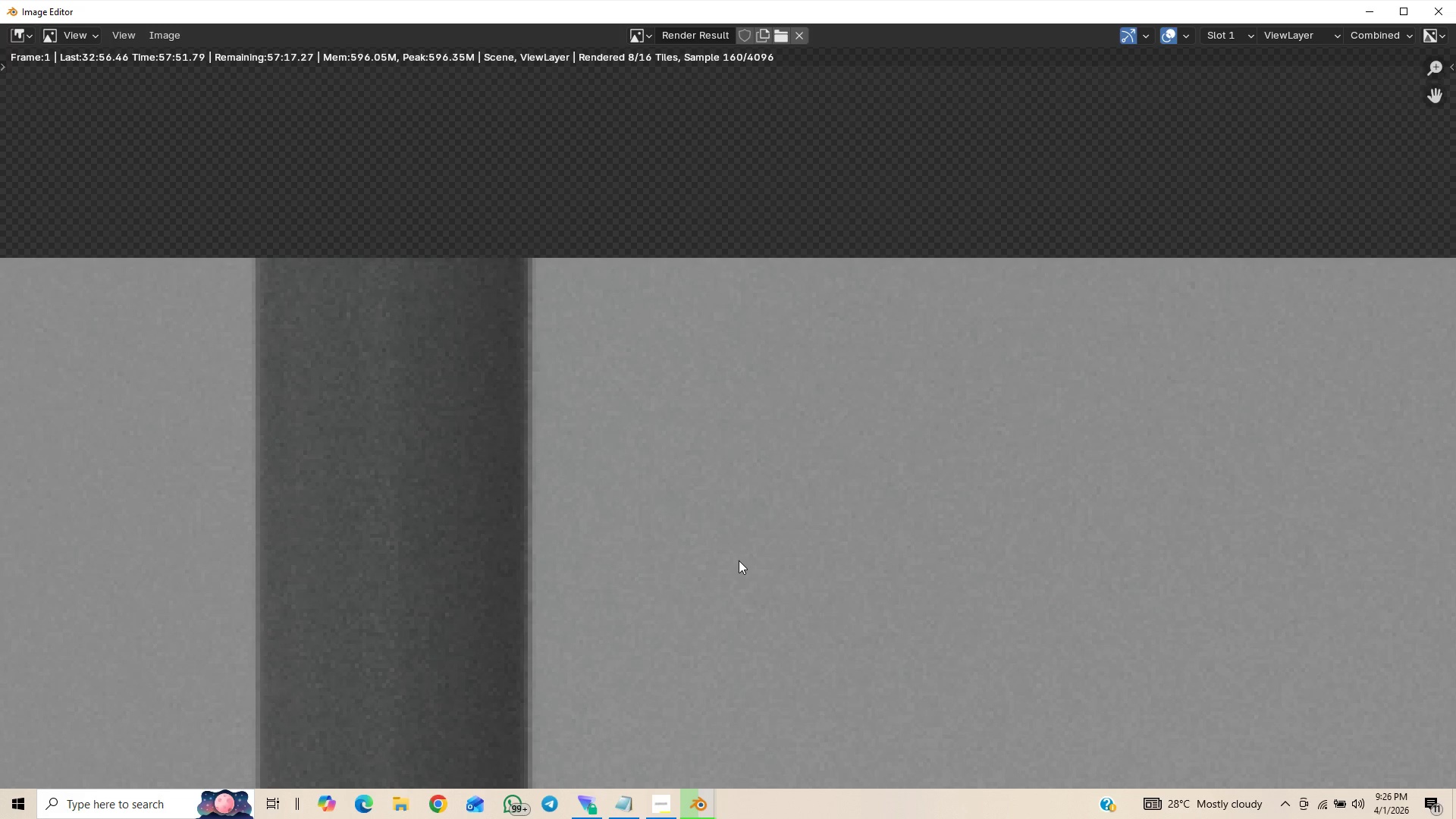 
scroll: coordinate [739, 560], scroll_direction: down, amount: 14.0
 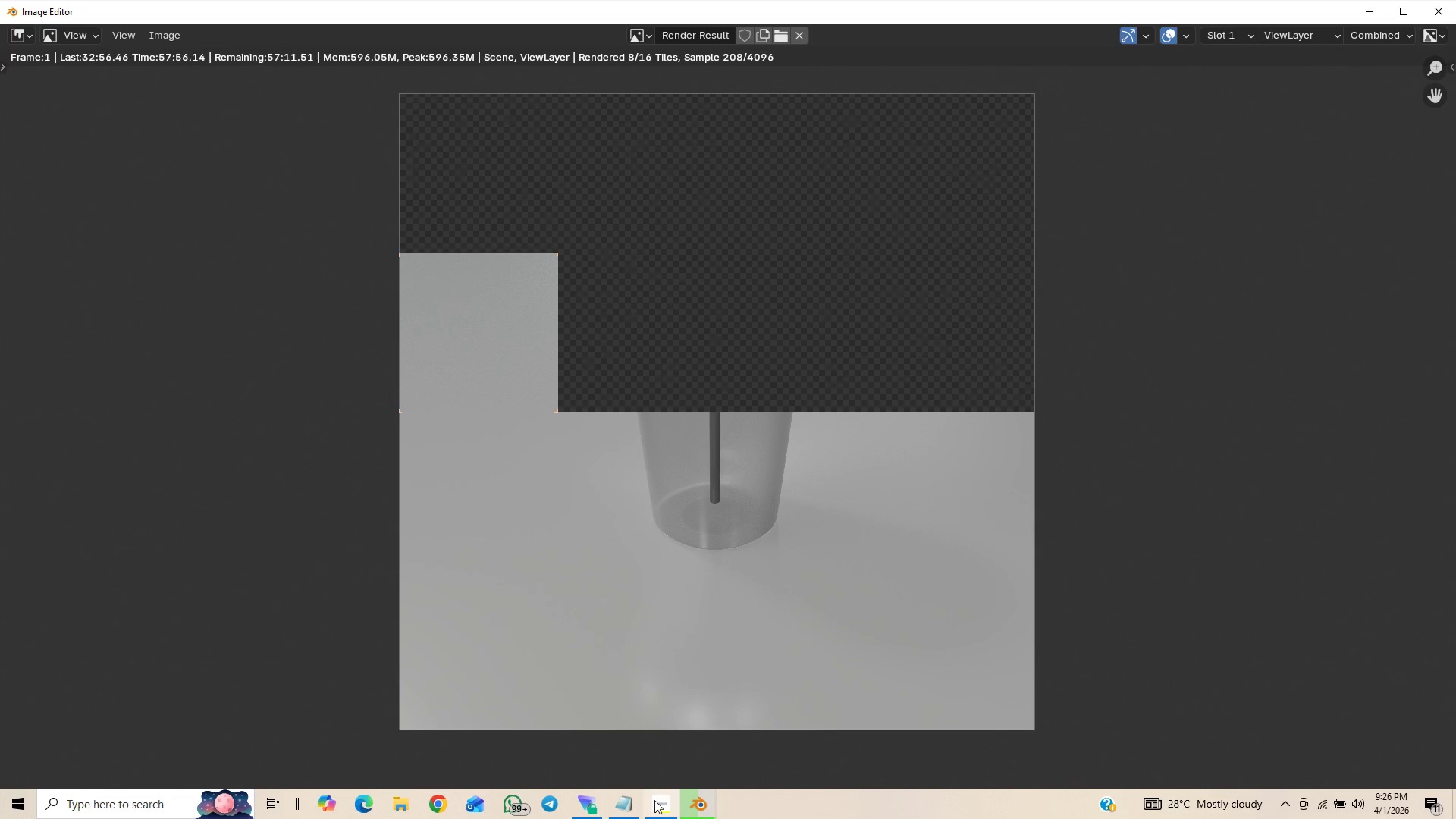 
left_click([655, 809])